 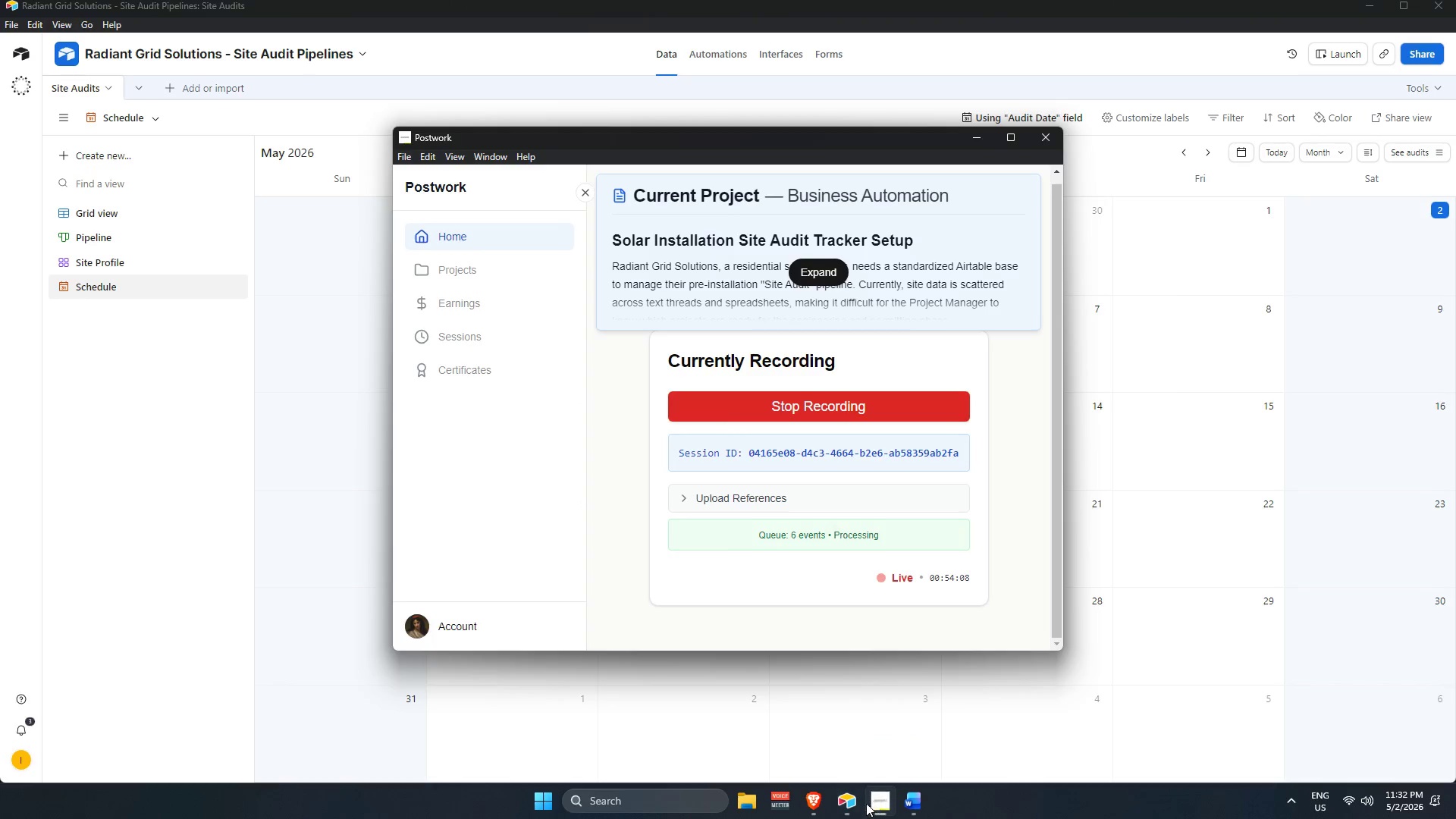 
left_click([819, 800])
 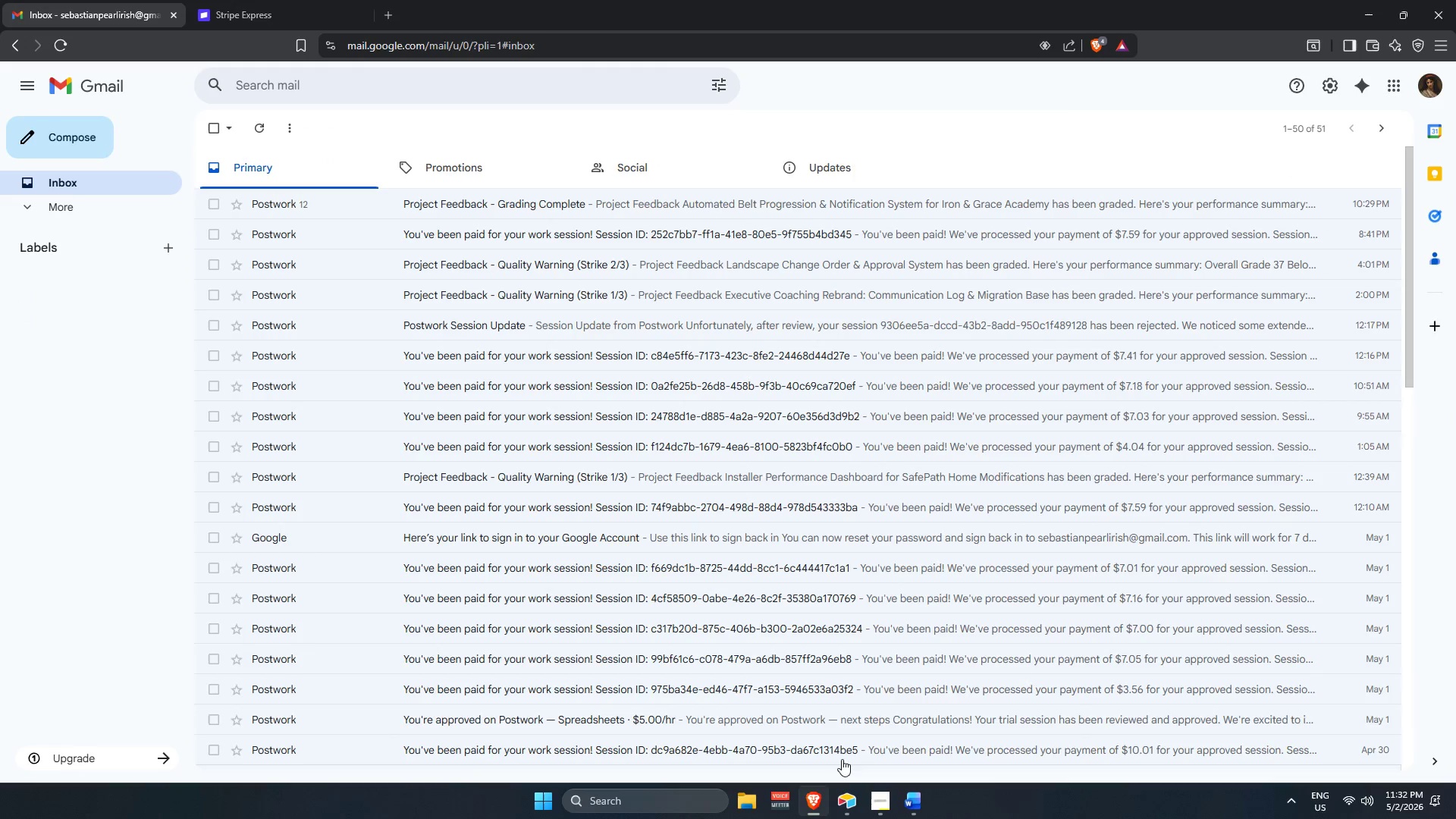 
scroll: coordinate [824, 573], scroll_direction: down, amount: 6.0
 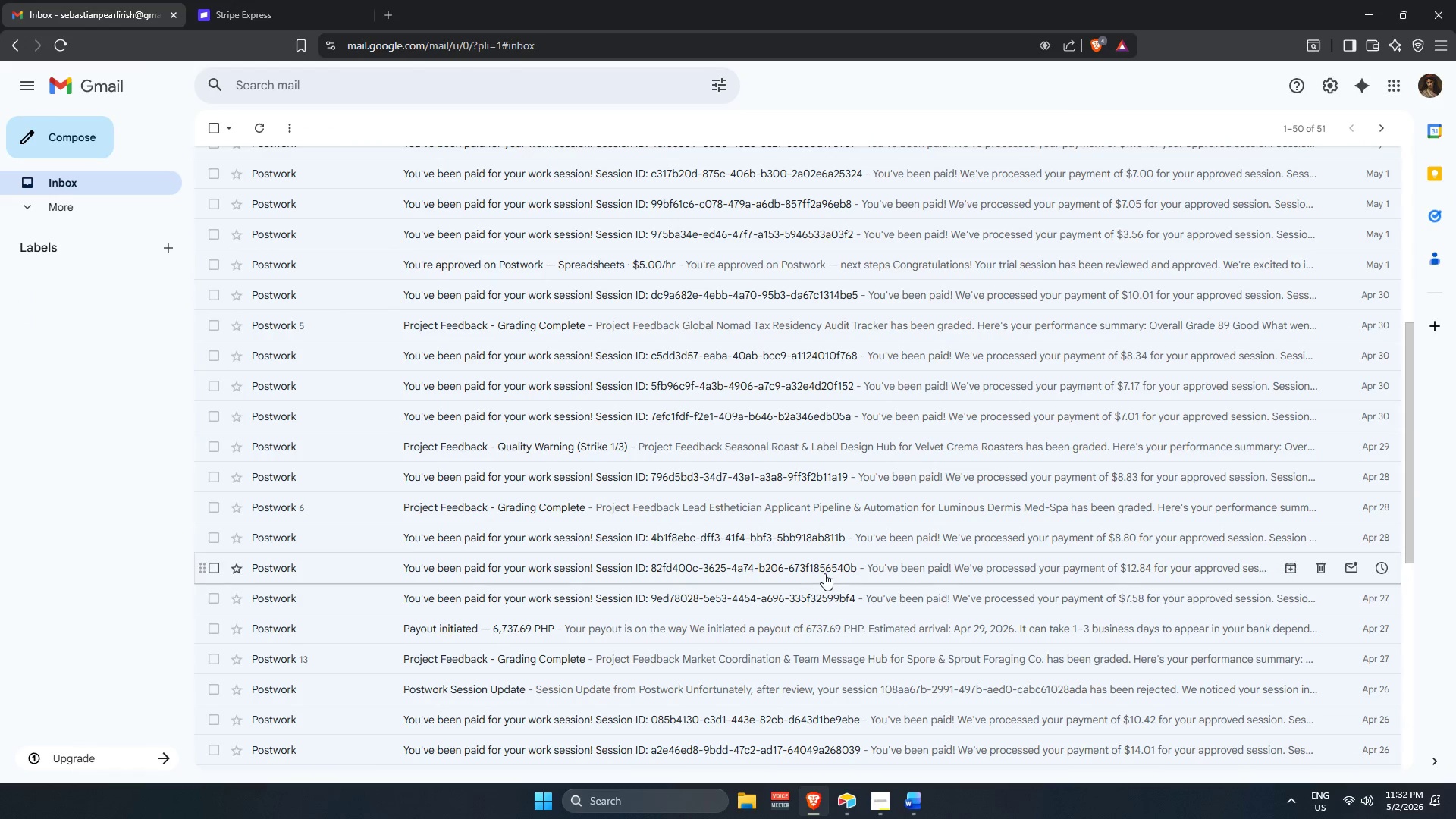 
scroll: coordinate [824, 573], scroll_direction: up, amount: 11.0
 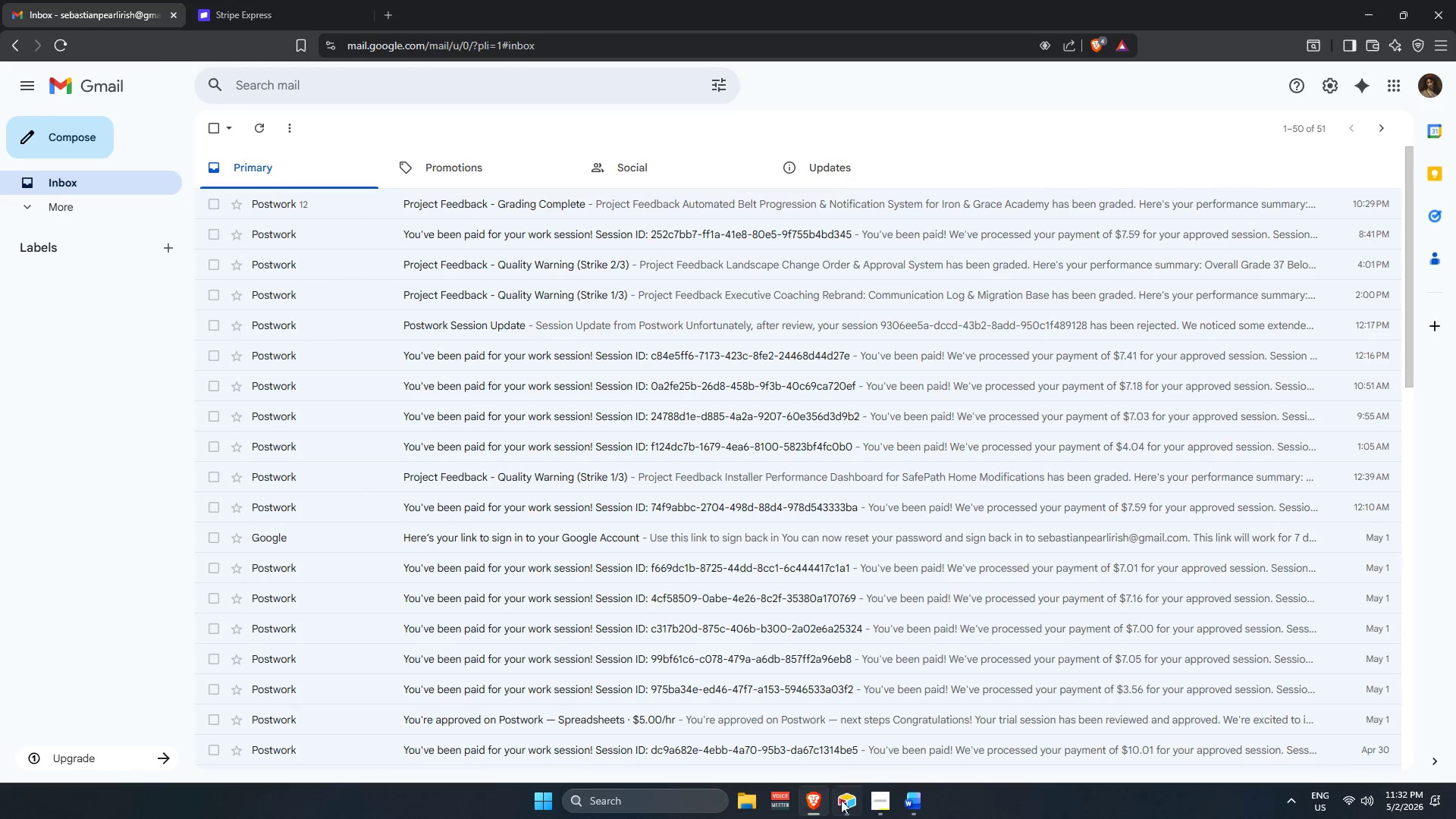 
left_click([841, 808])
 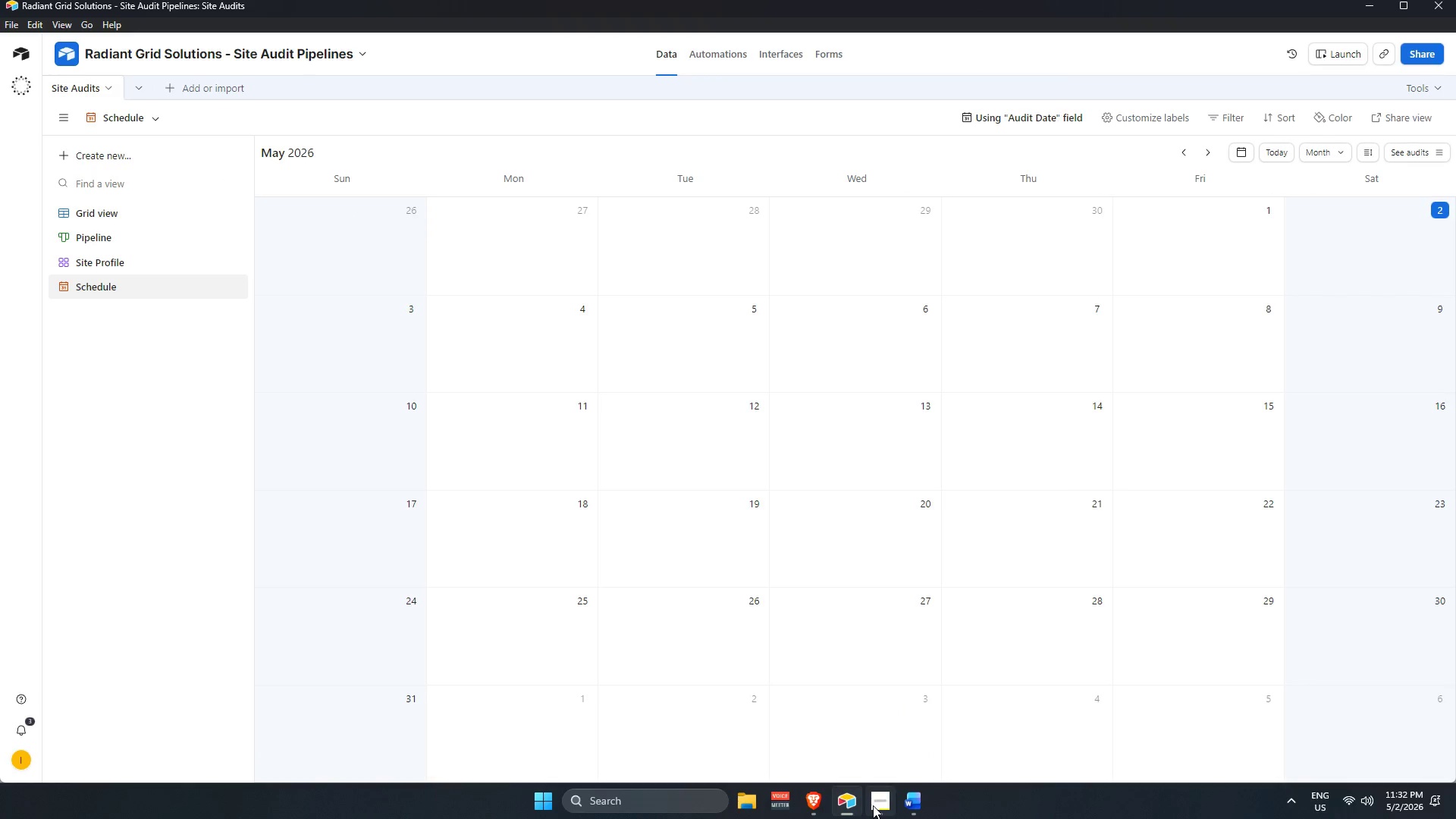 
left_click([873, 805])
 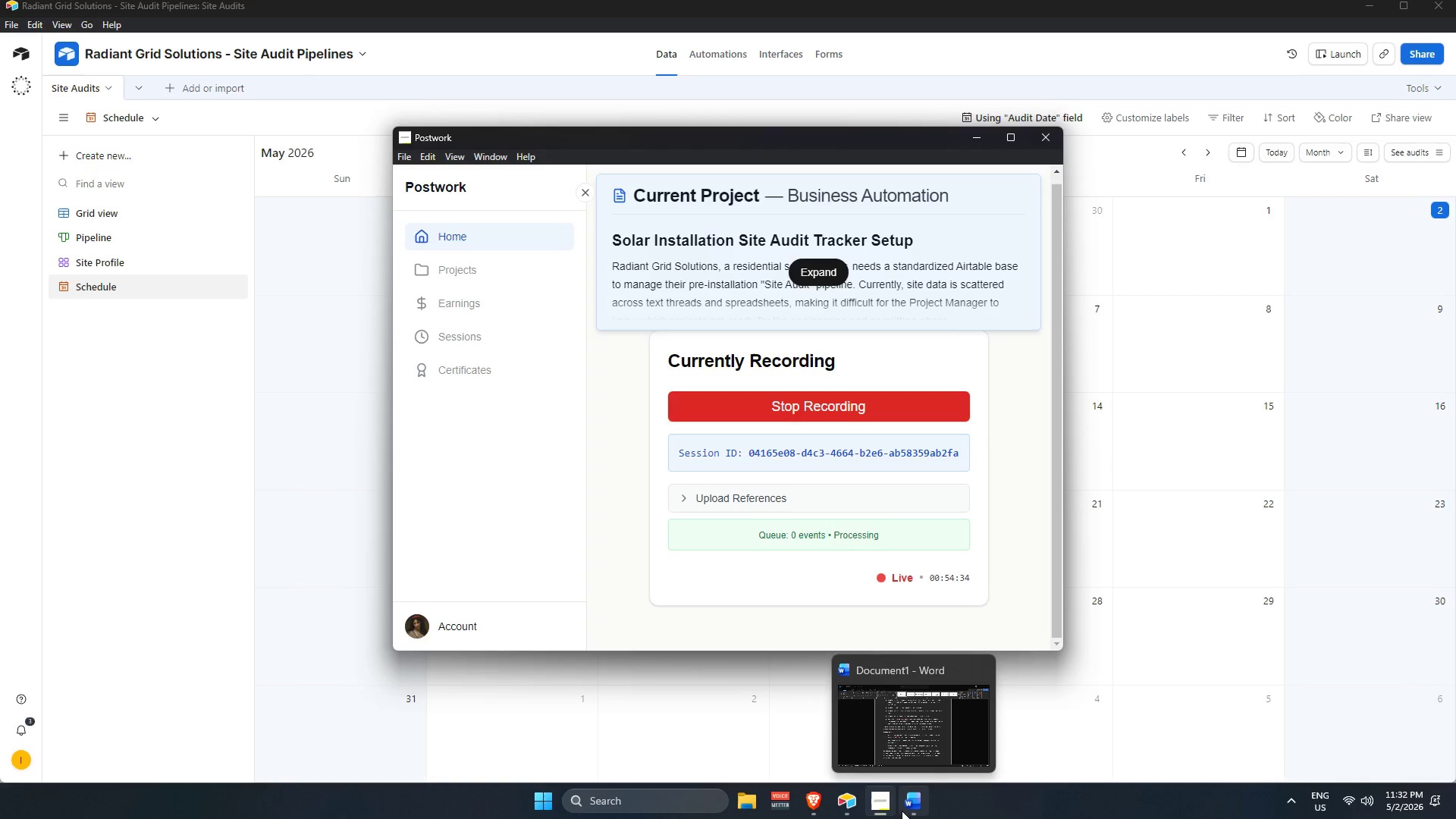 
wait(22.41)
 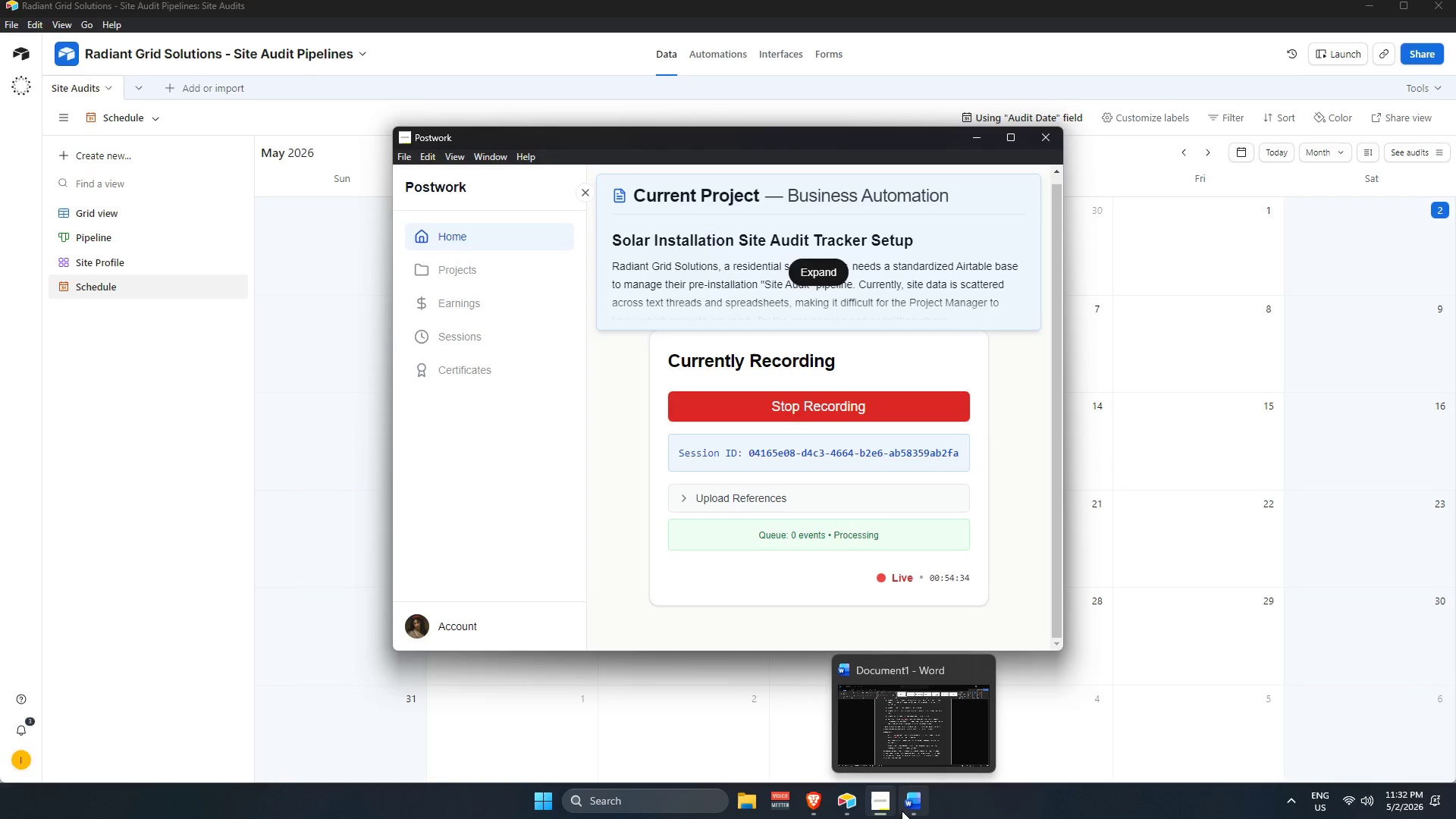 
left_click([848, 799])